 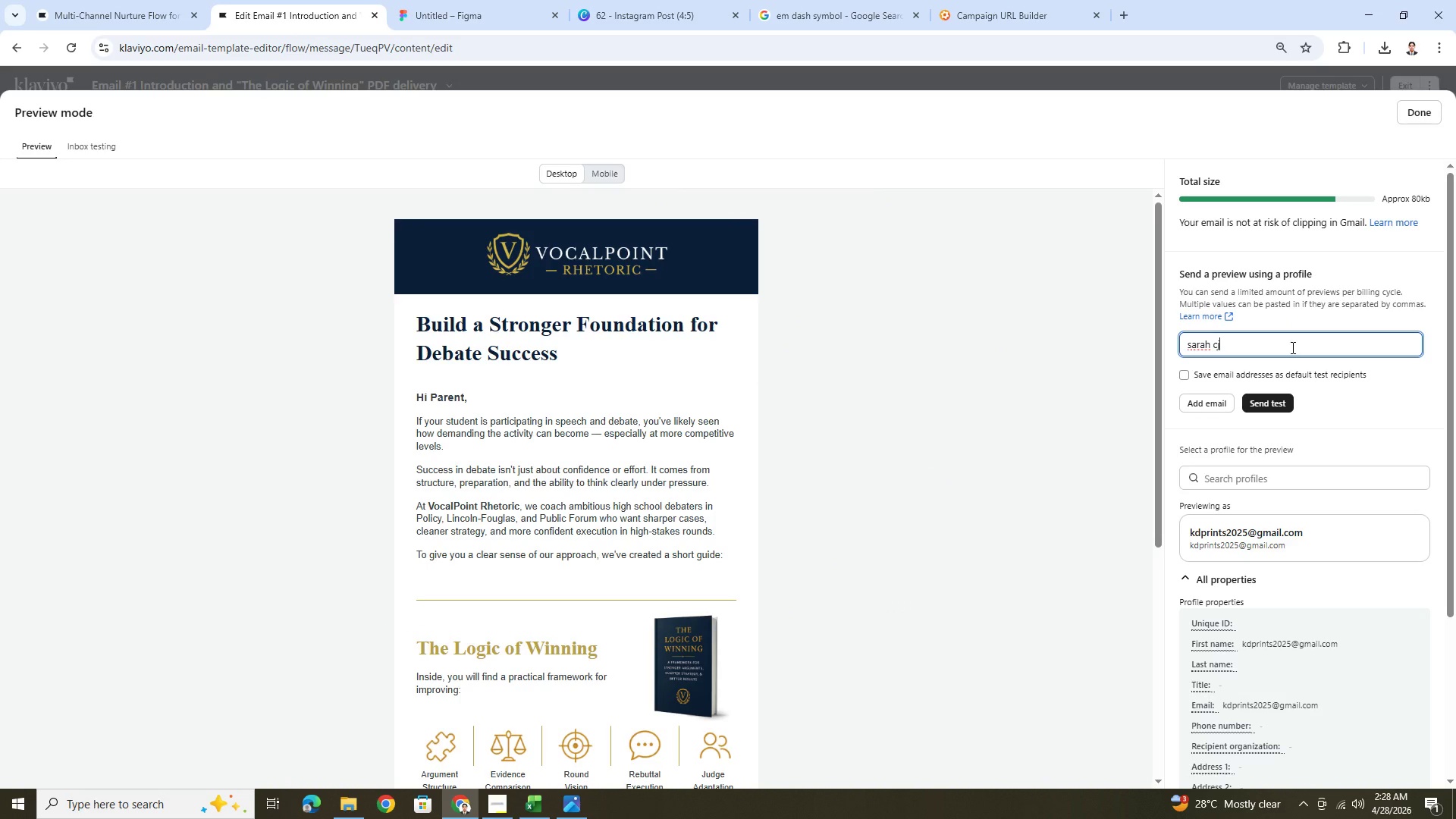 
hold_key(key=Backspace, duration=0.91)
 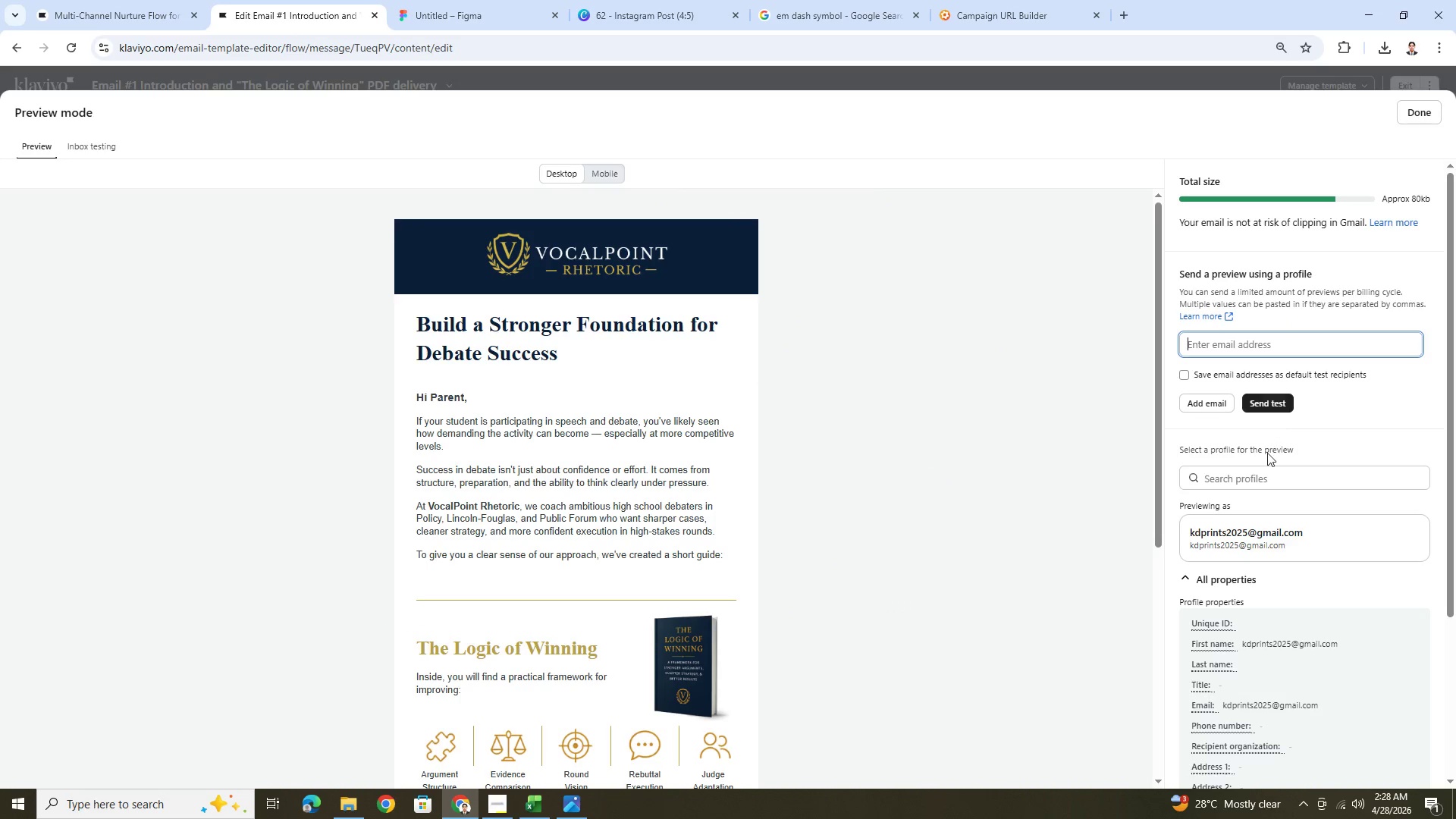 
left_click([1265, 482])
 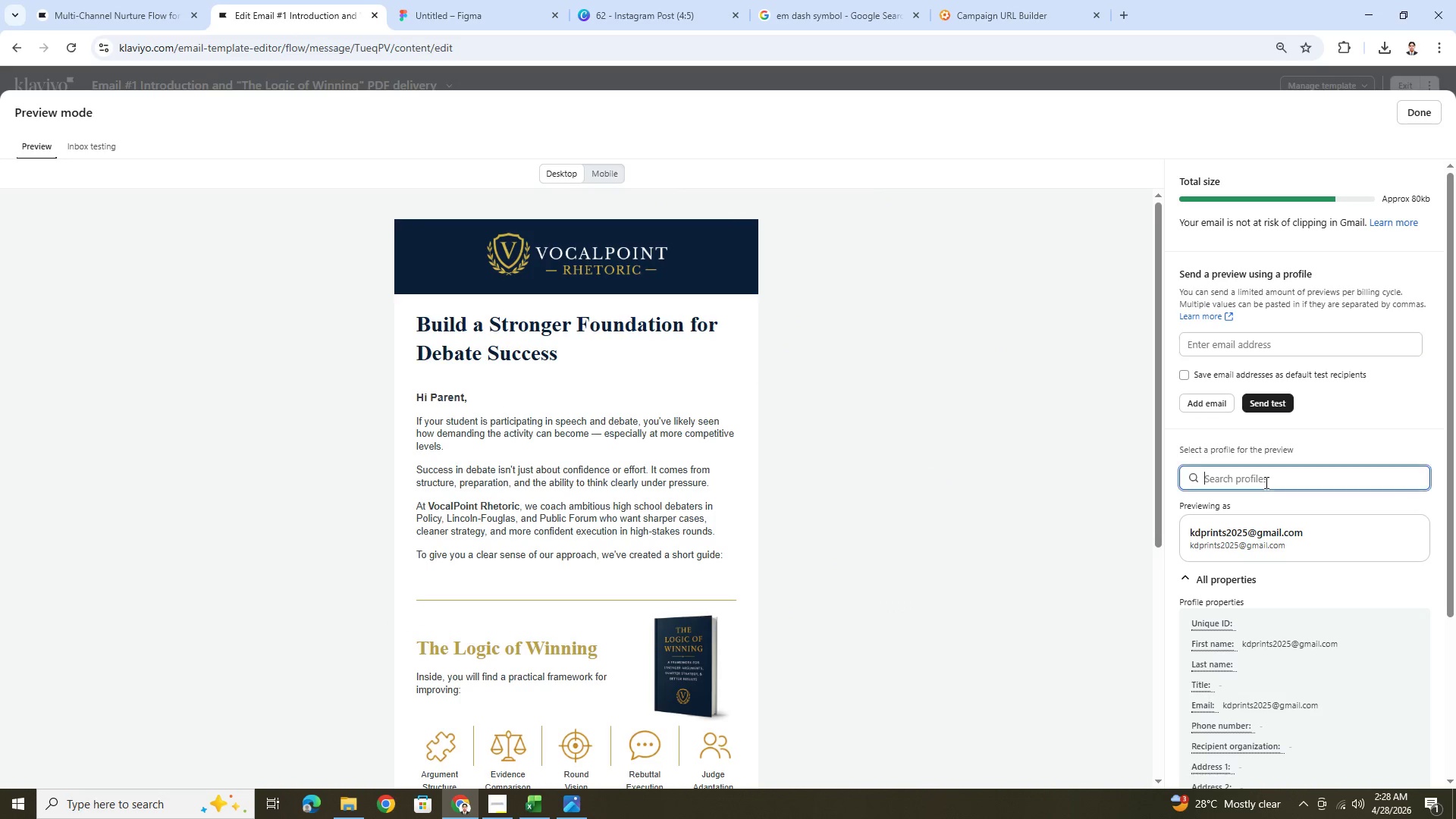 
type(sarah c)
 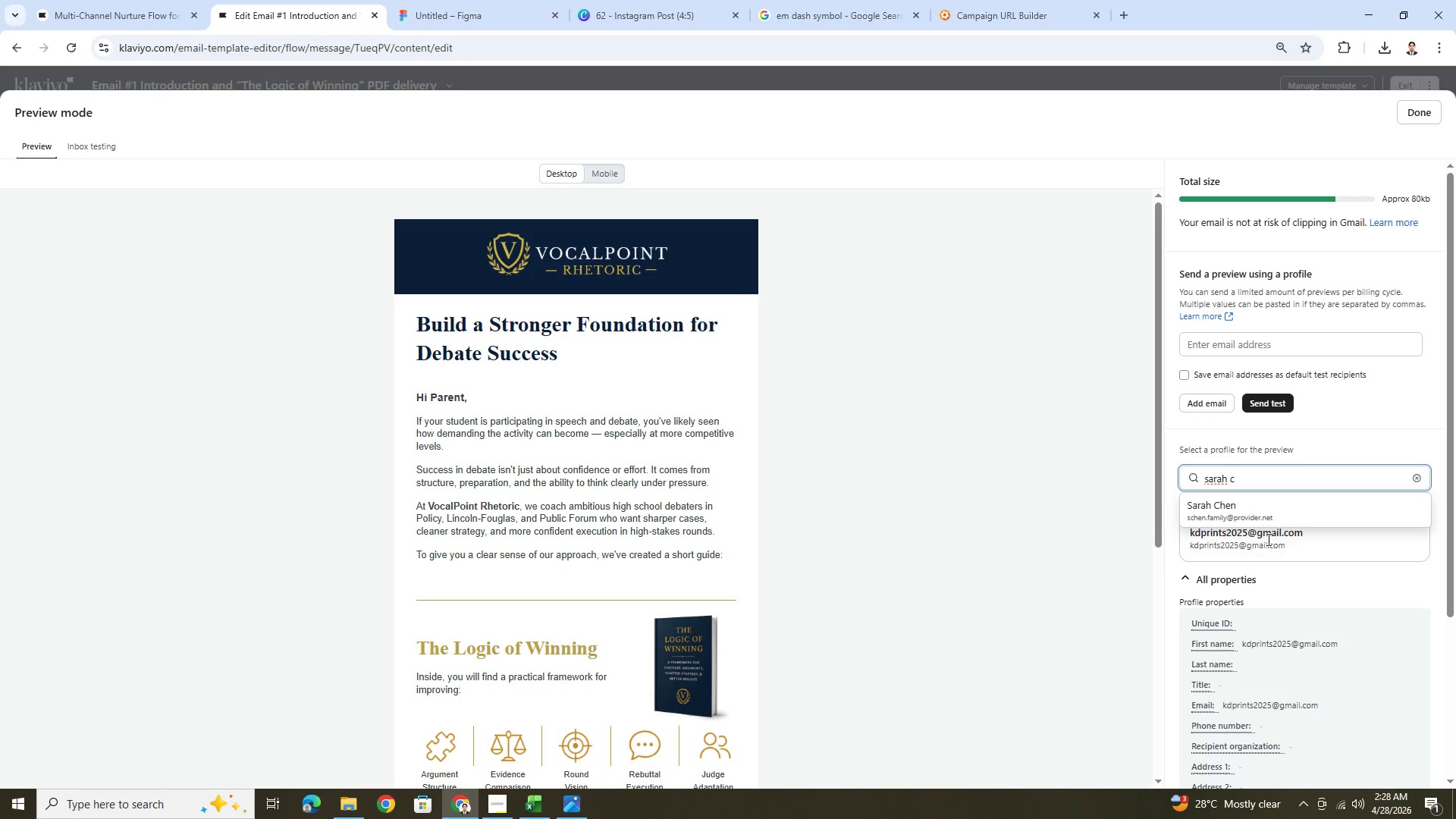 
left_click([1264, 513])
 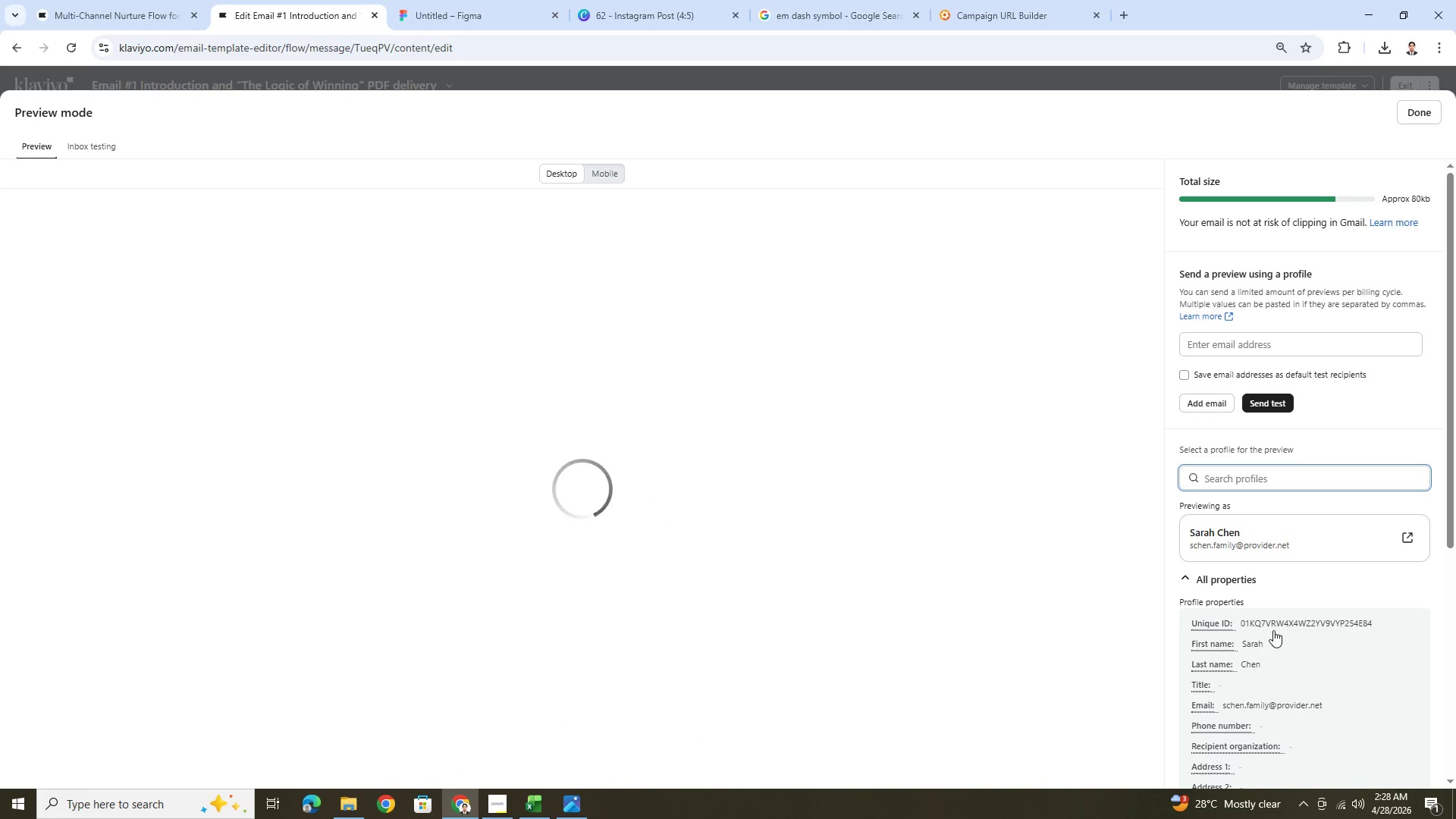 
scroll: coordinate [1274, 631], scroll_direction: down, amount: 1.0
 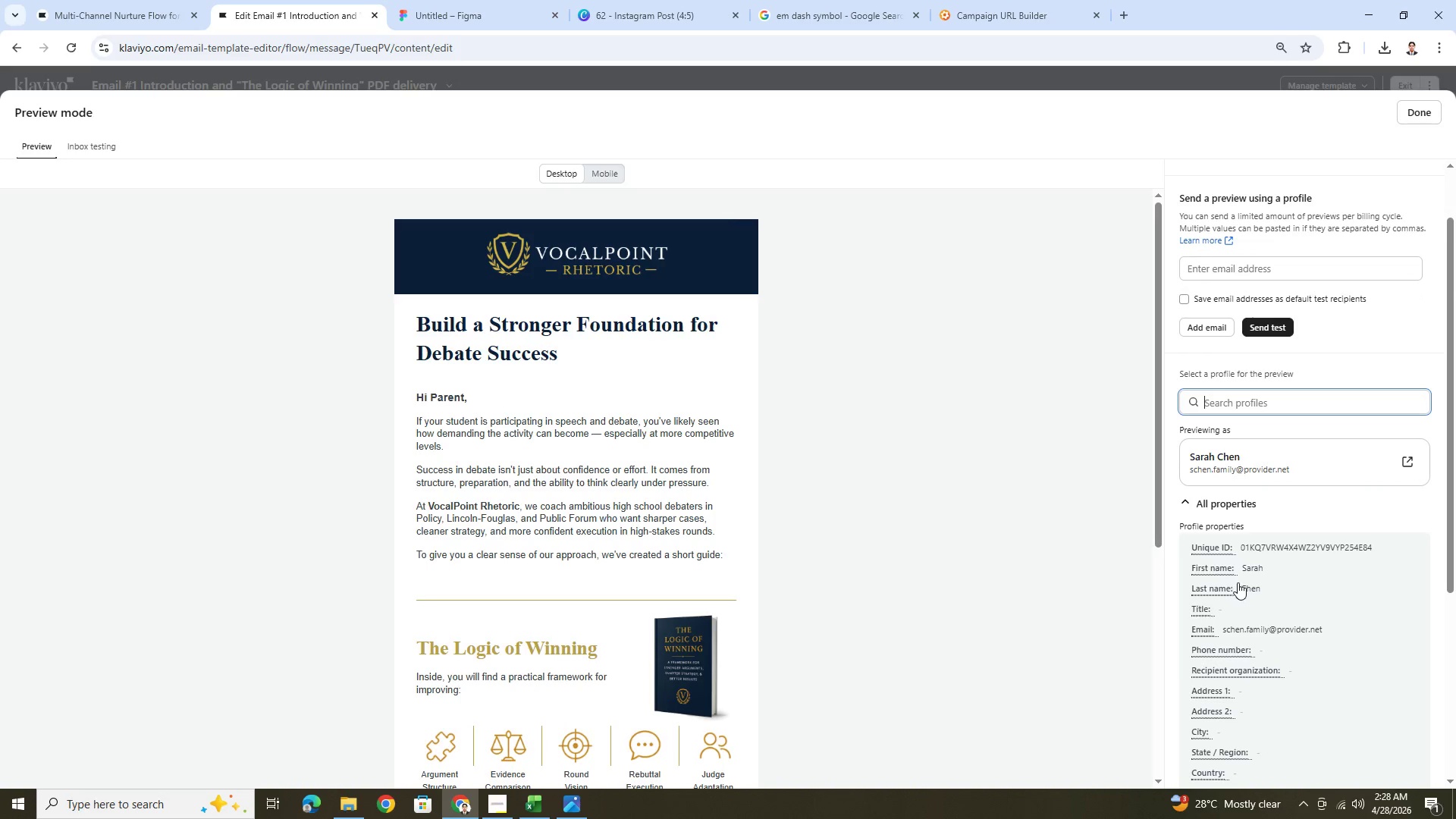 
left_click([1213, 571])
 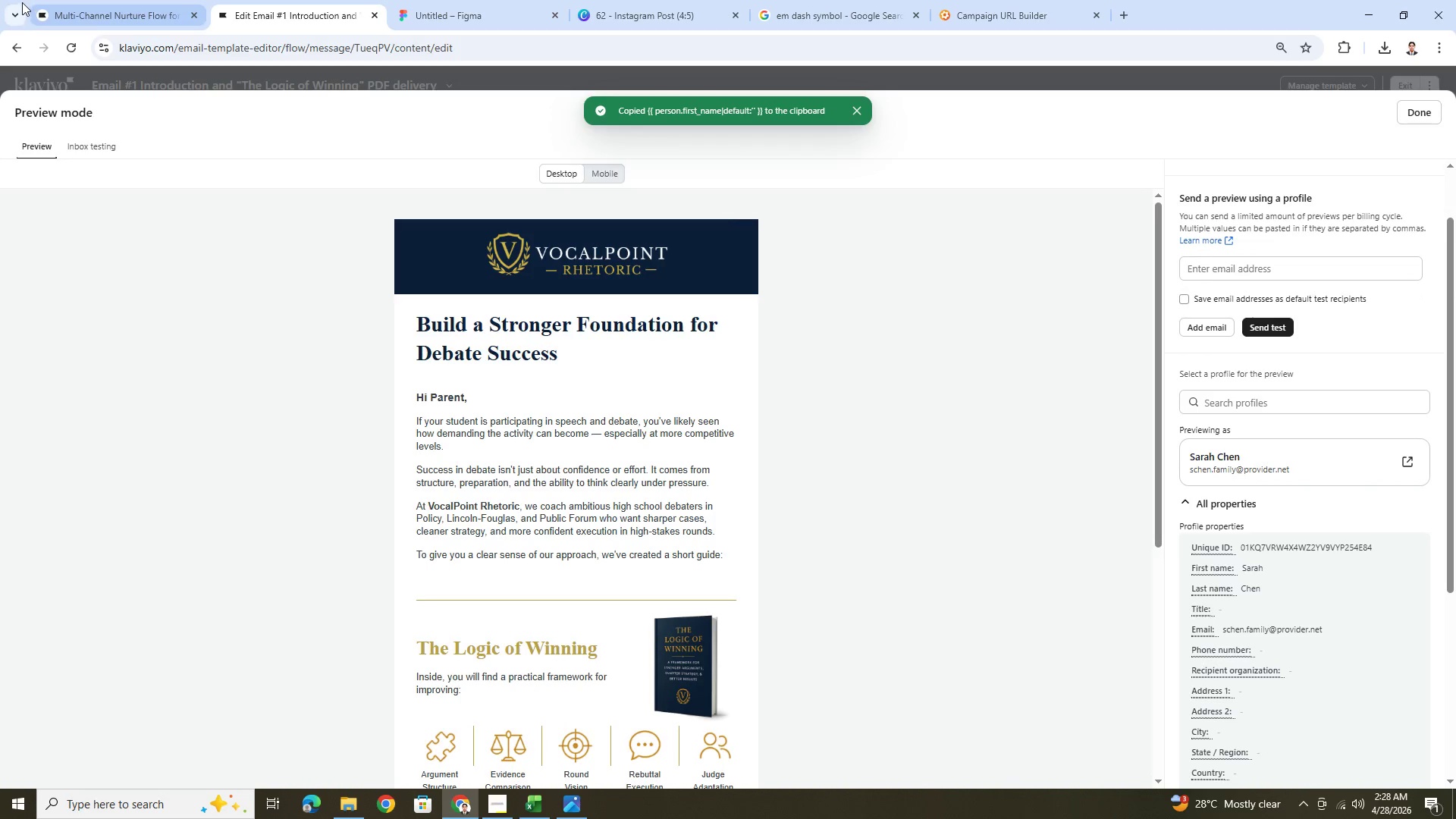 
left_click([101, 2])
 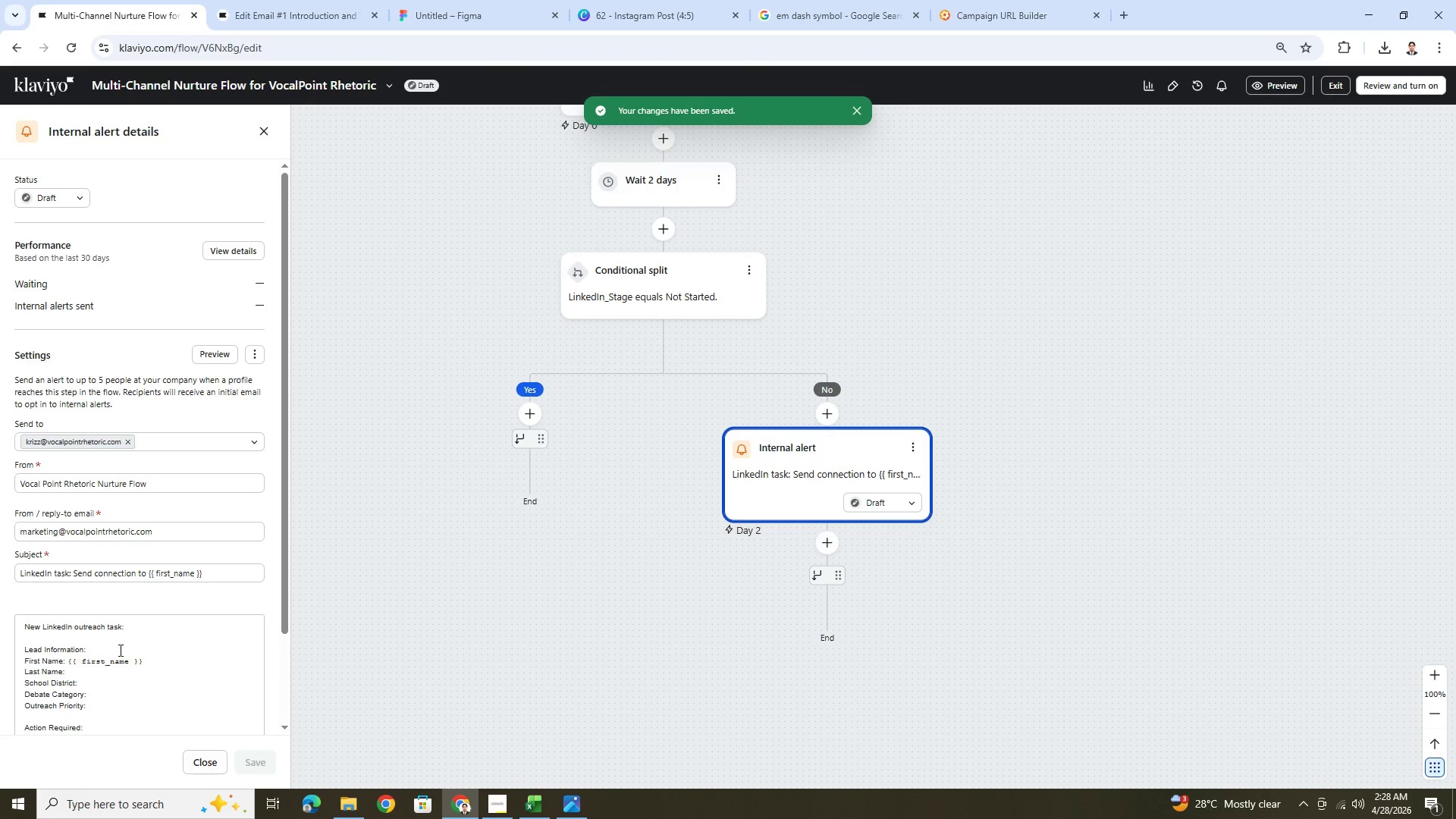 
left_click([149, 661])
 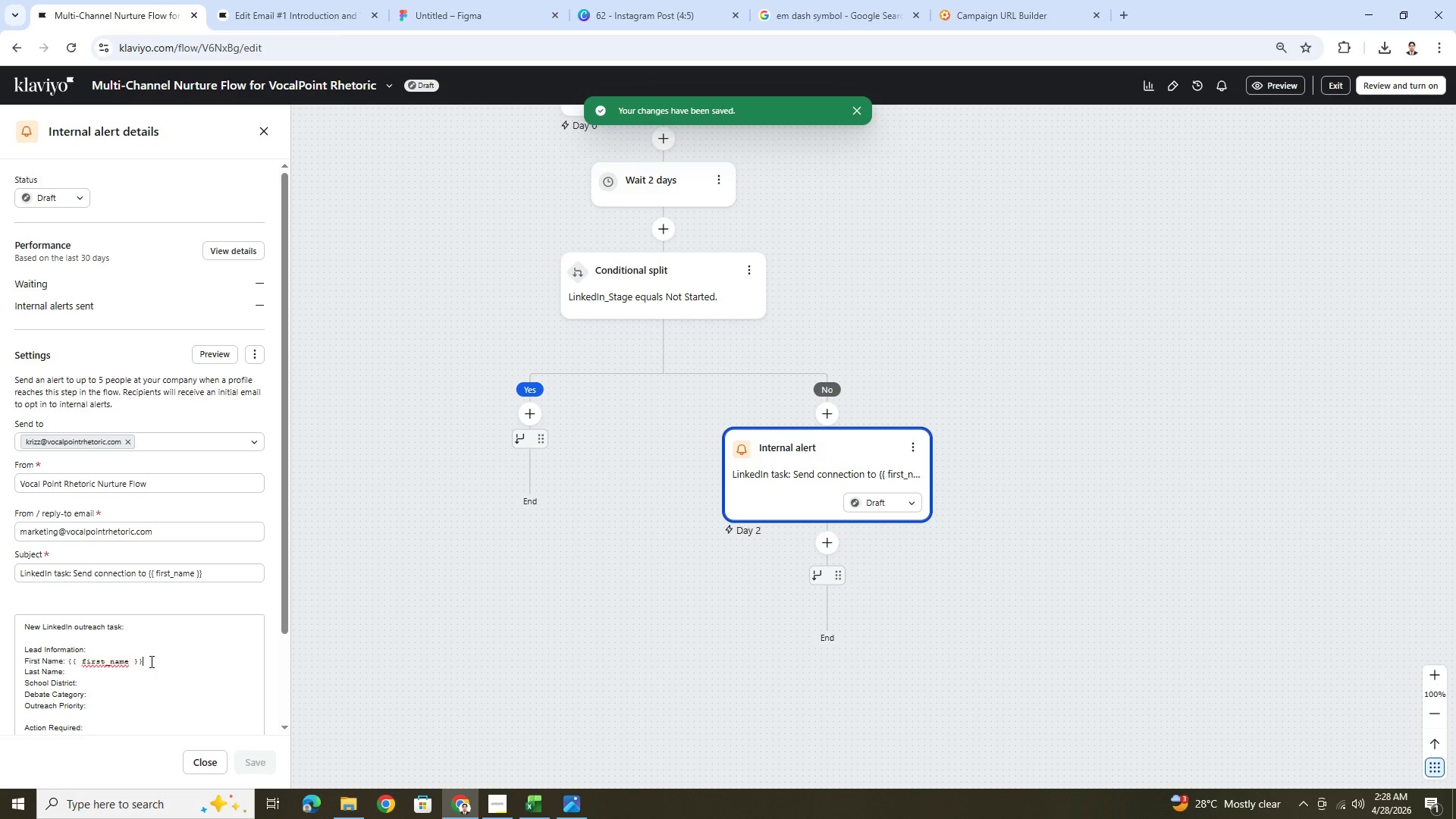 
left_click_drag(start_coordinate=[150, 661], to_coordinate=[69, 666])
 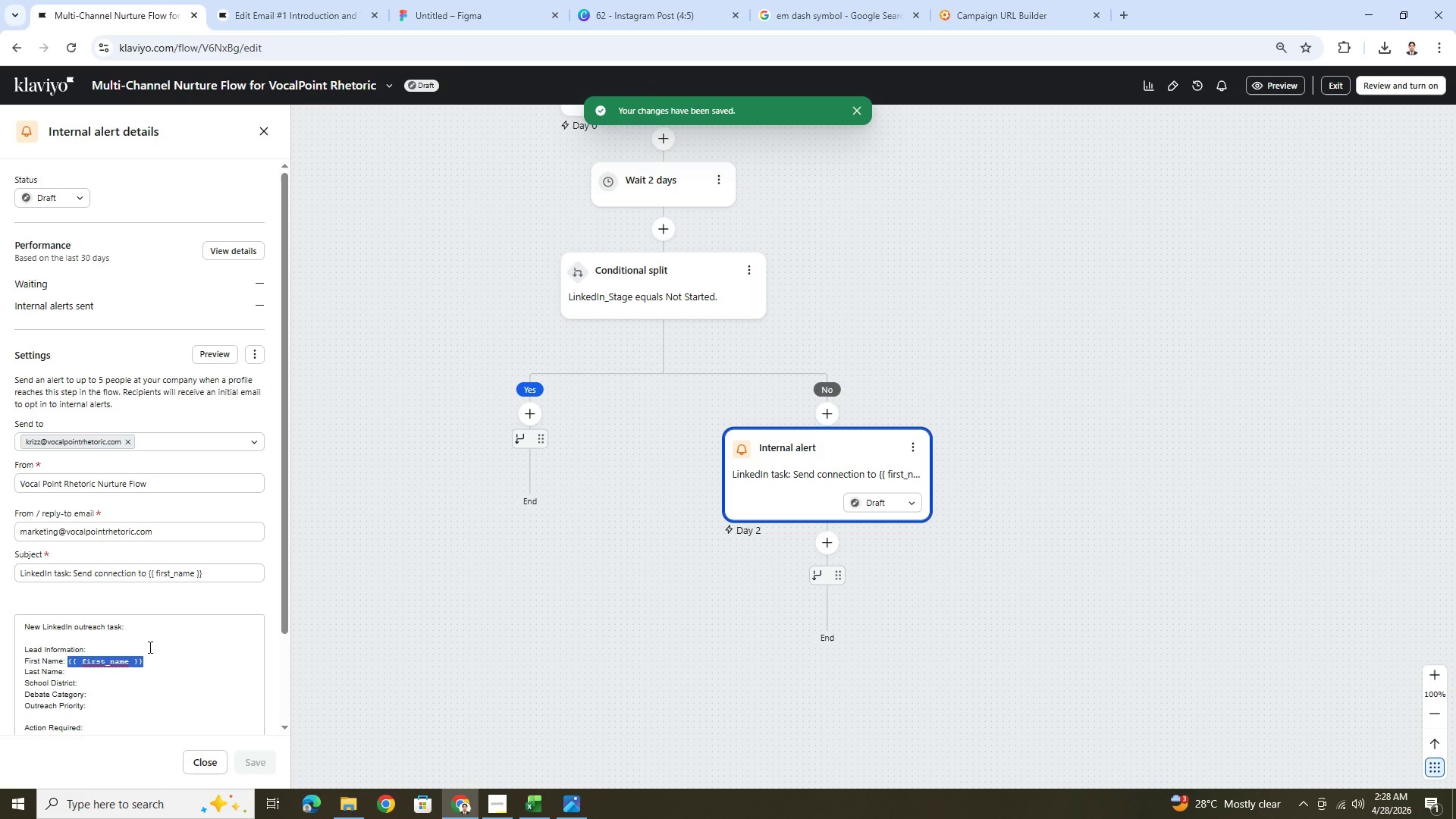 
key(Control+V)
 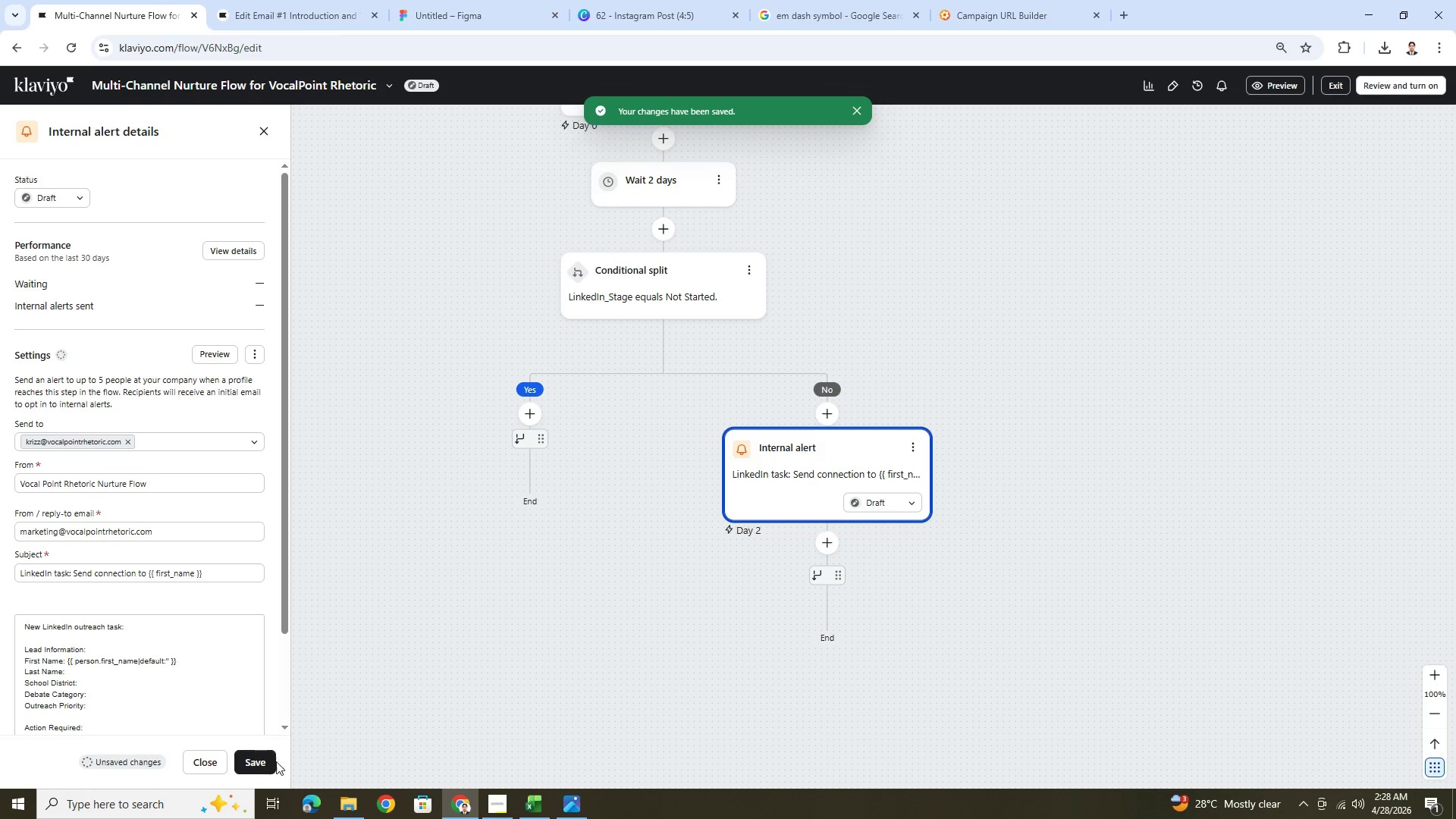 
left_click([258, 760])
 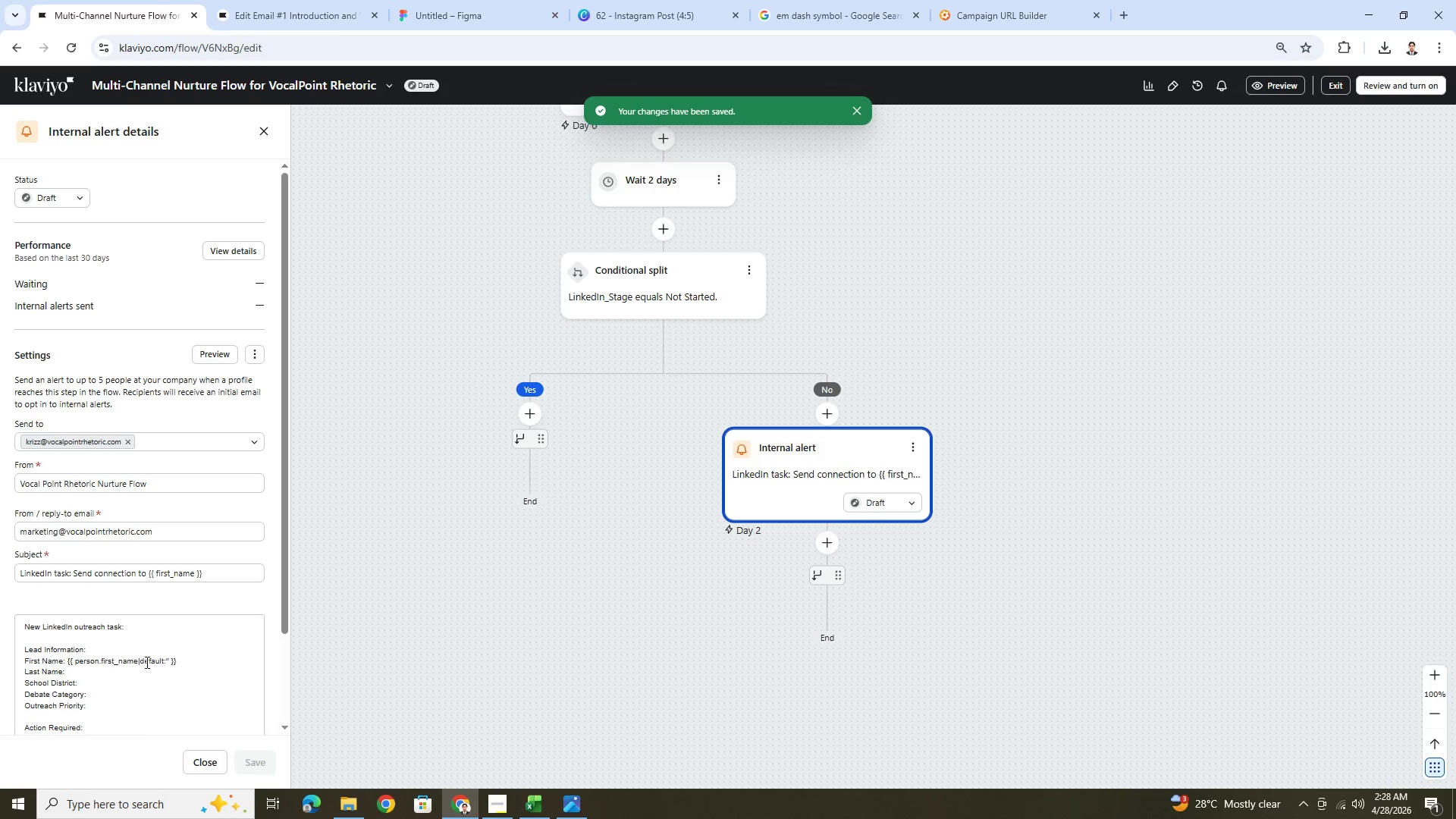 
left_click([166, 663])
 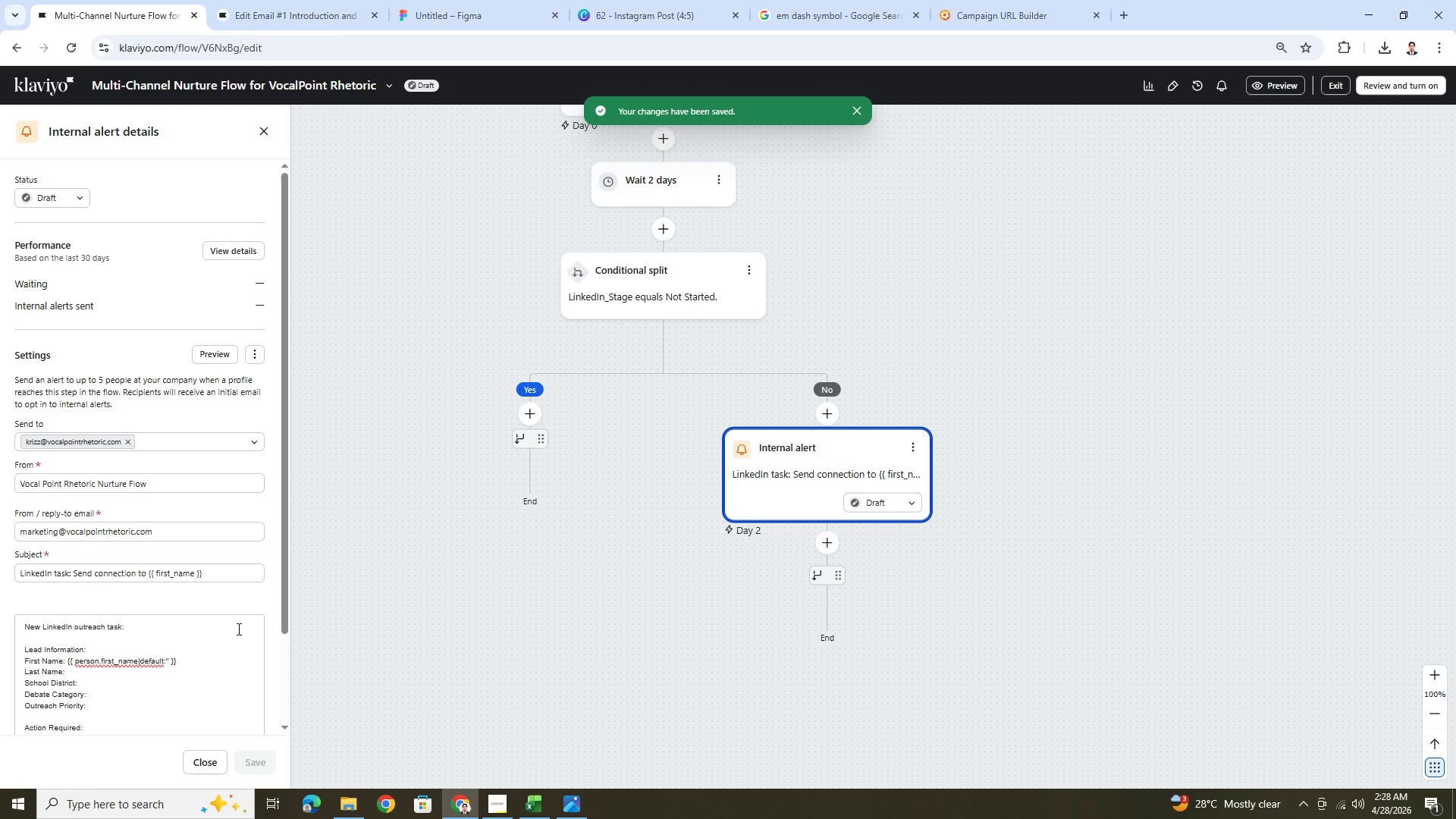 
wait(14.38)
 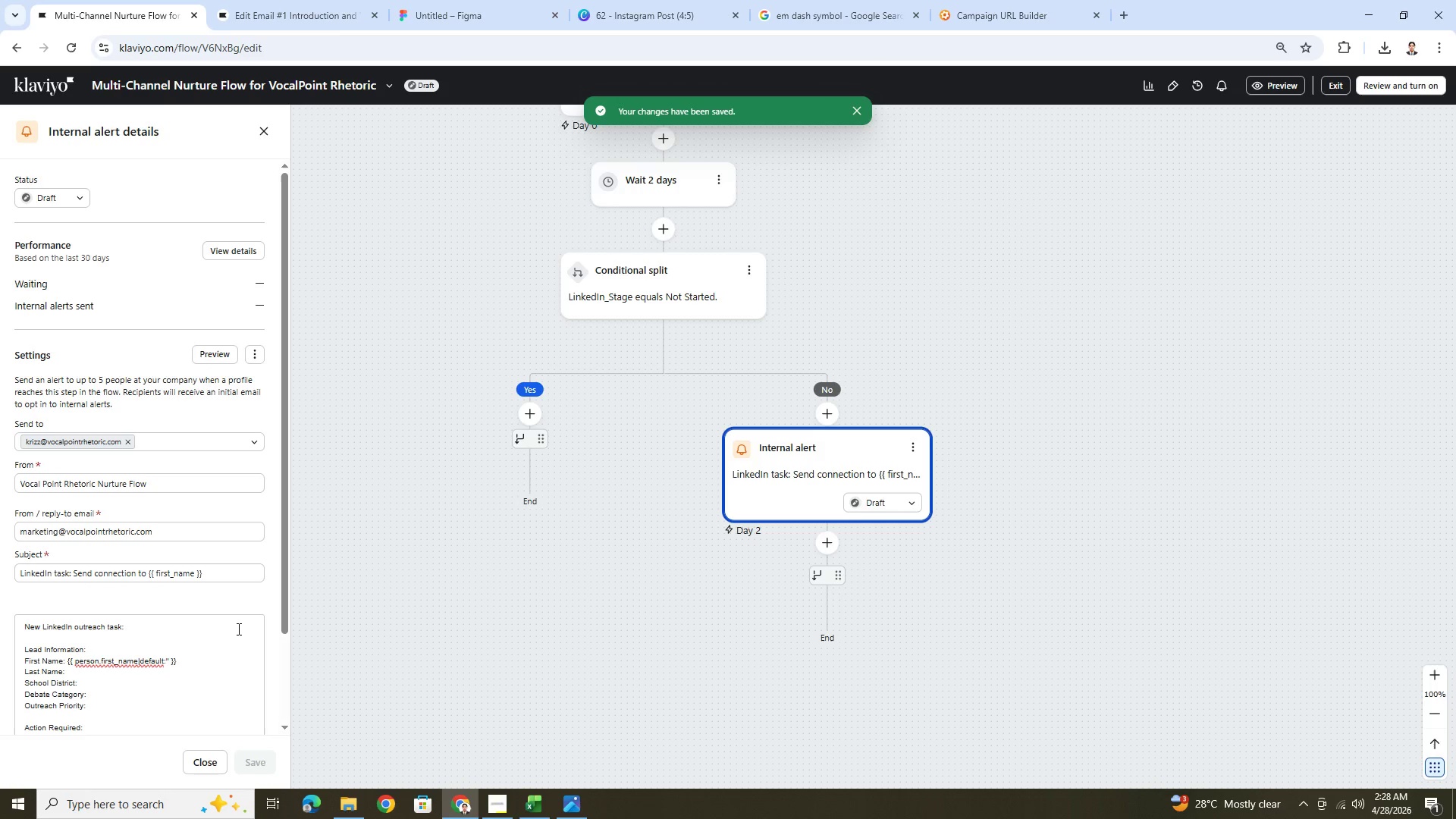 
key(Alt+AltLeft)
 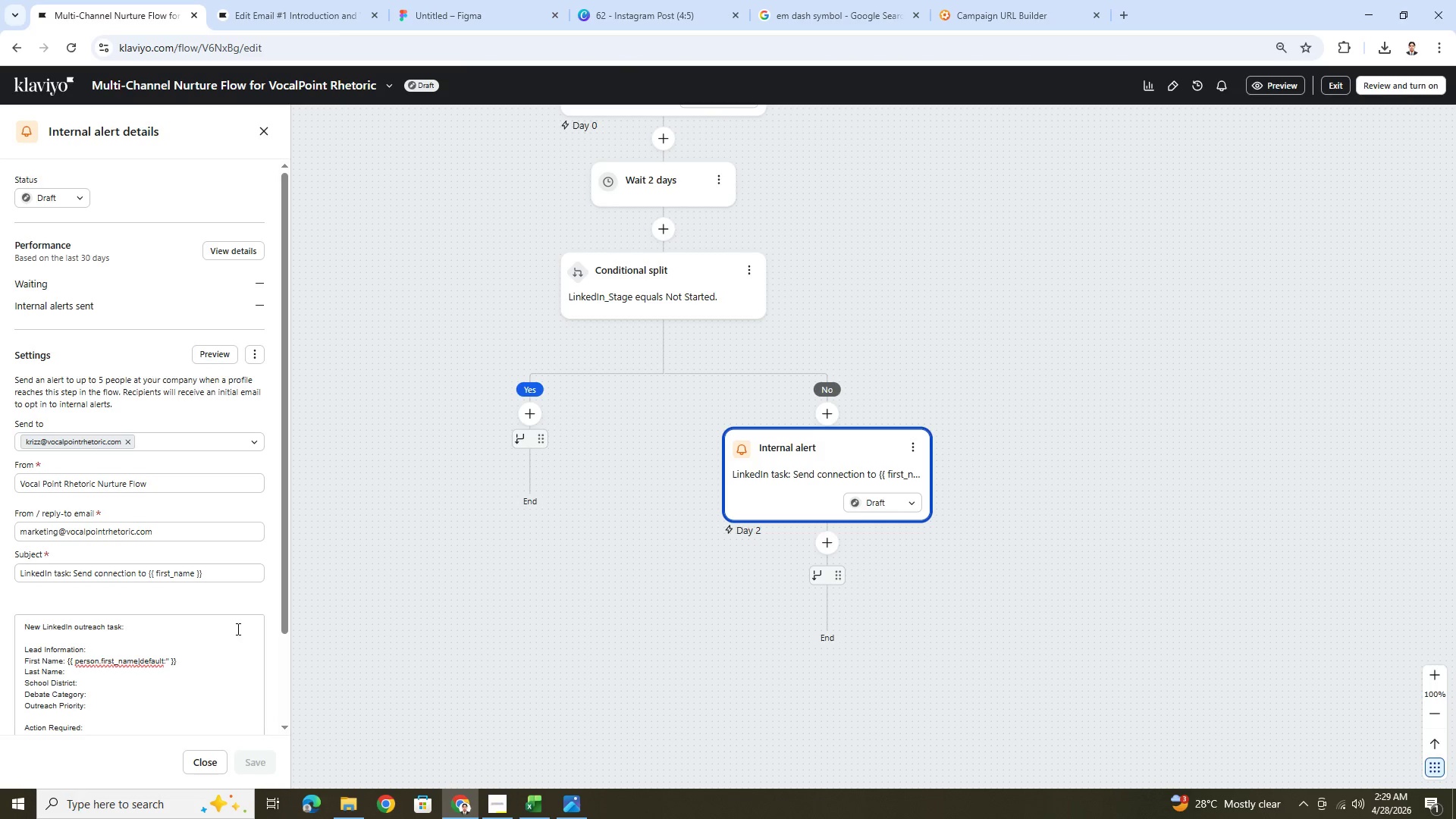 
key(Alt+Tab)